 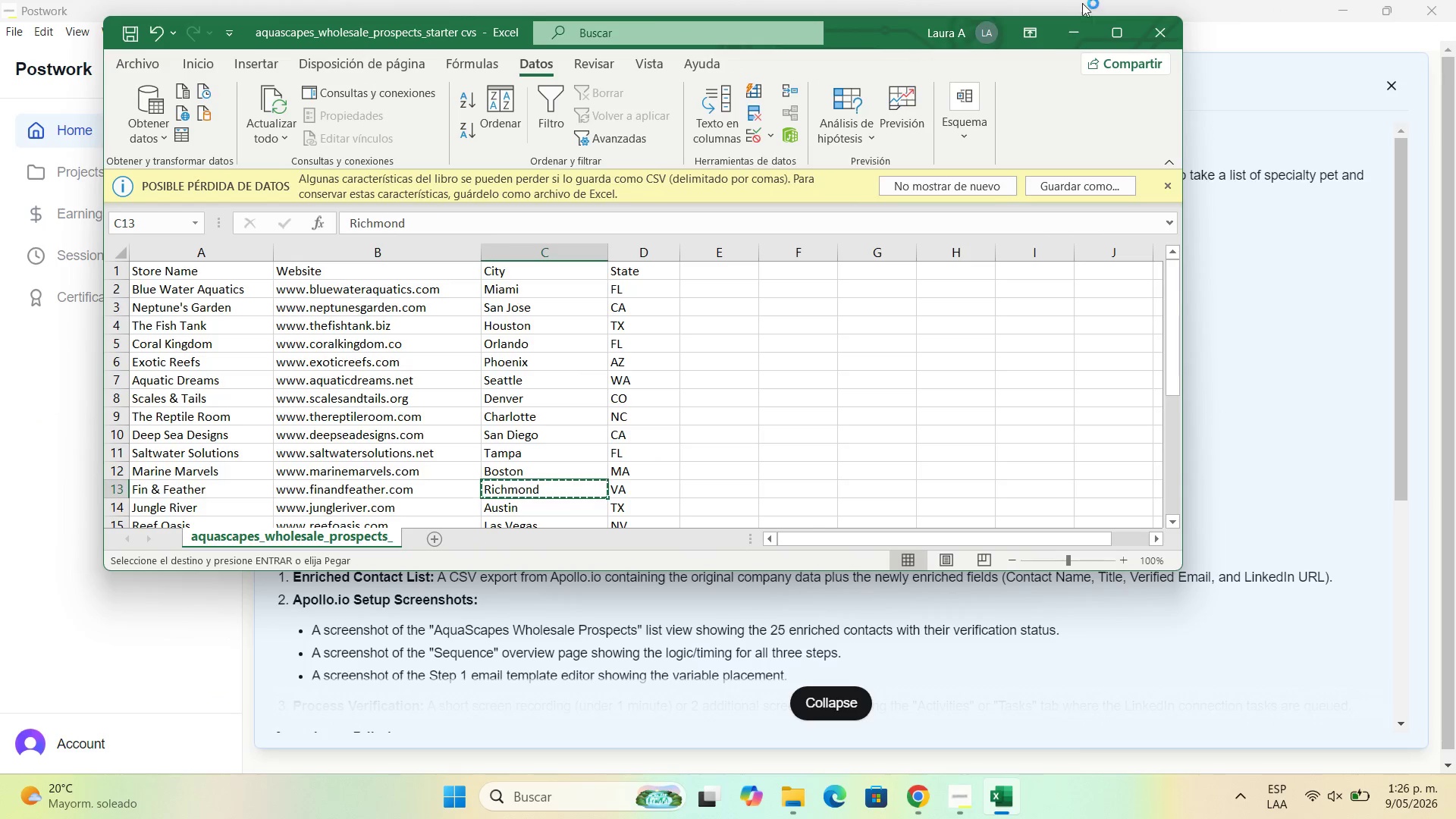 
left_click([1114, 31])
 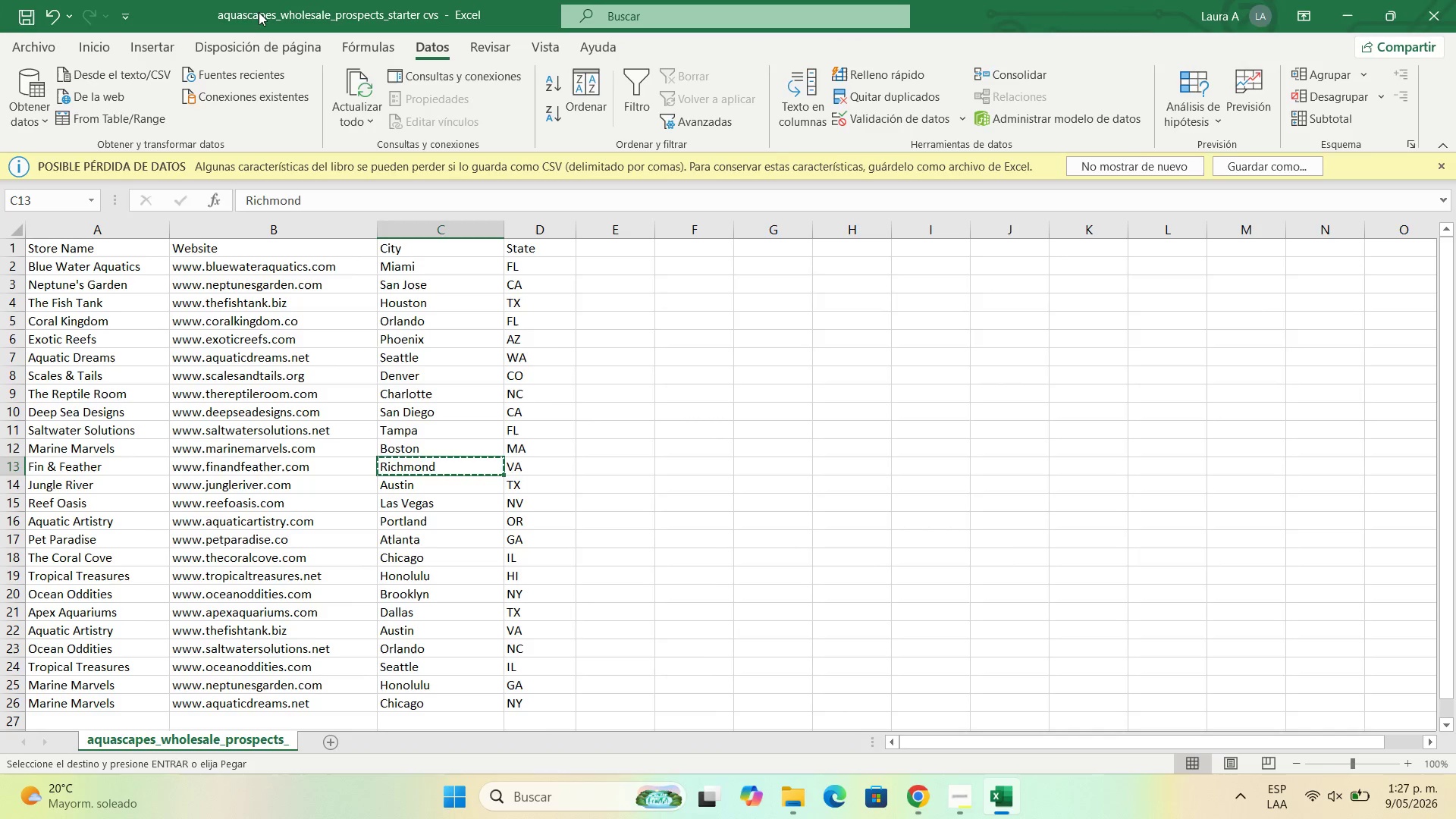 
double_click([259, 12])
 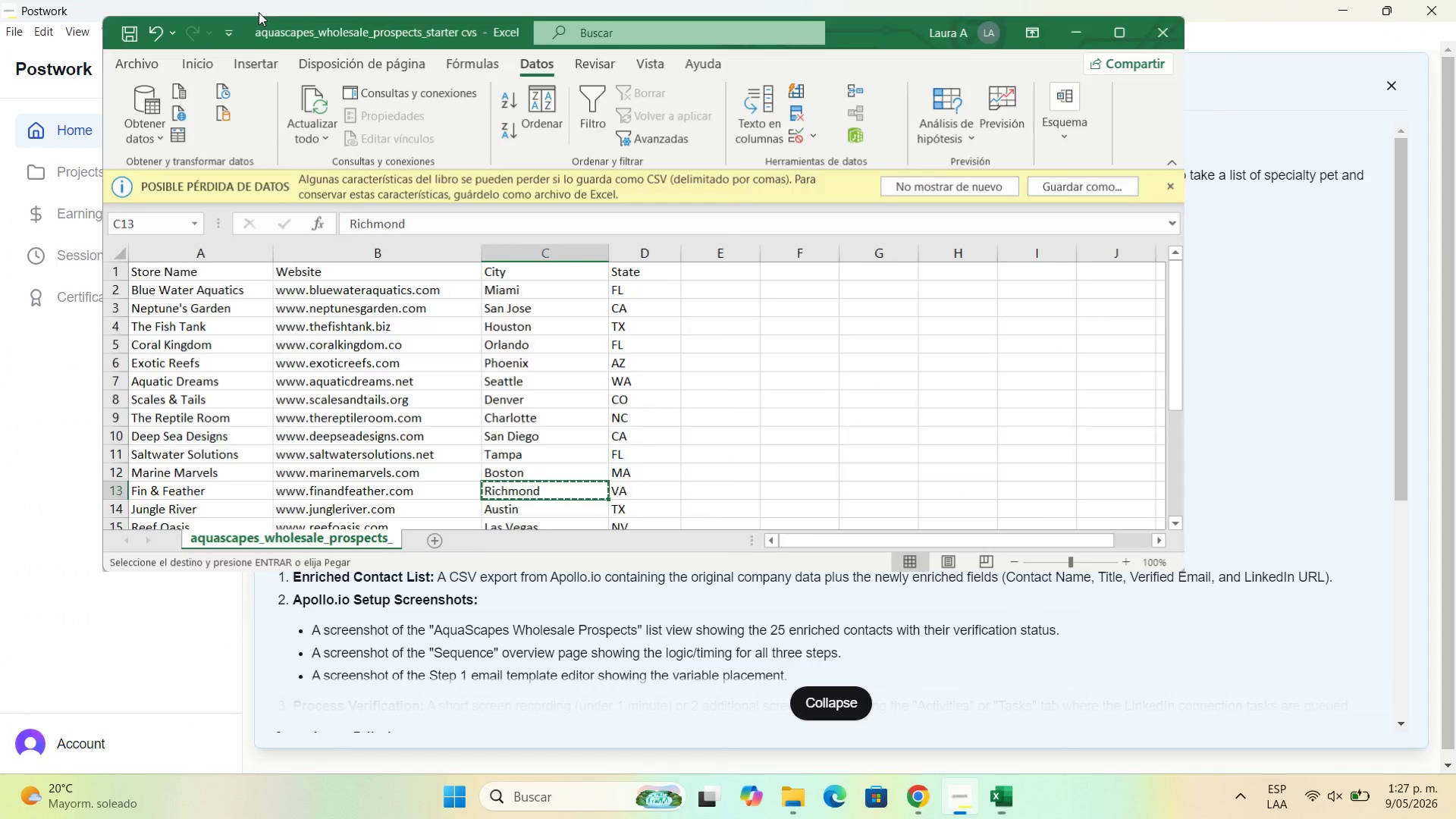 
triple_click([259, 12])
 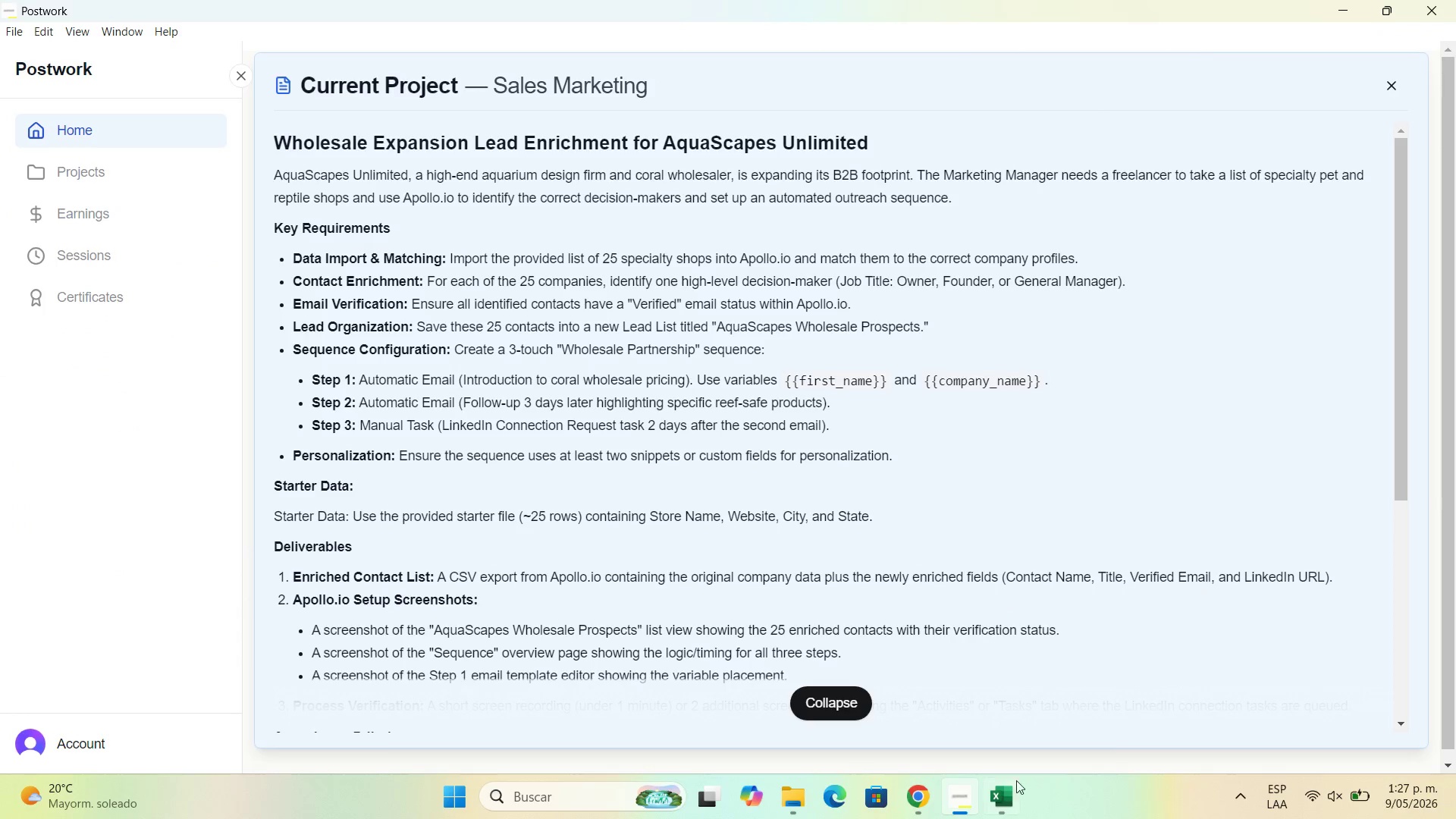 
left_click([1006, 792])
 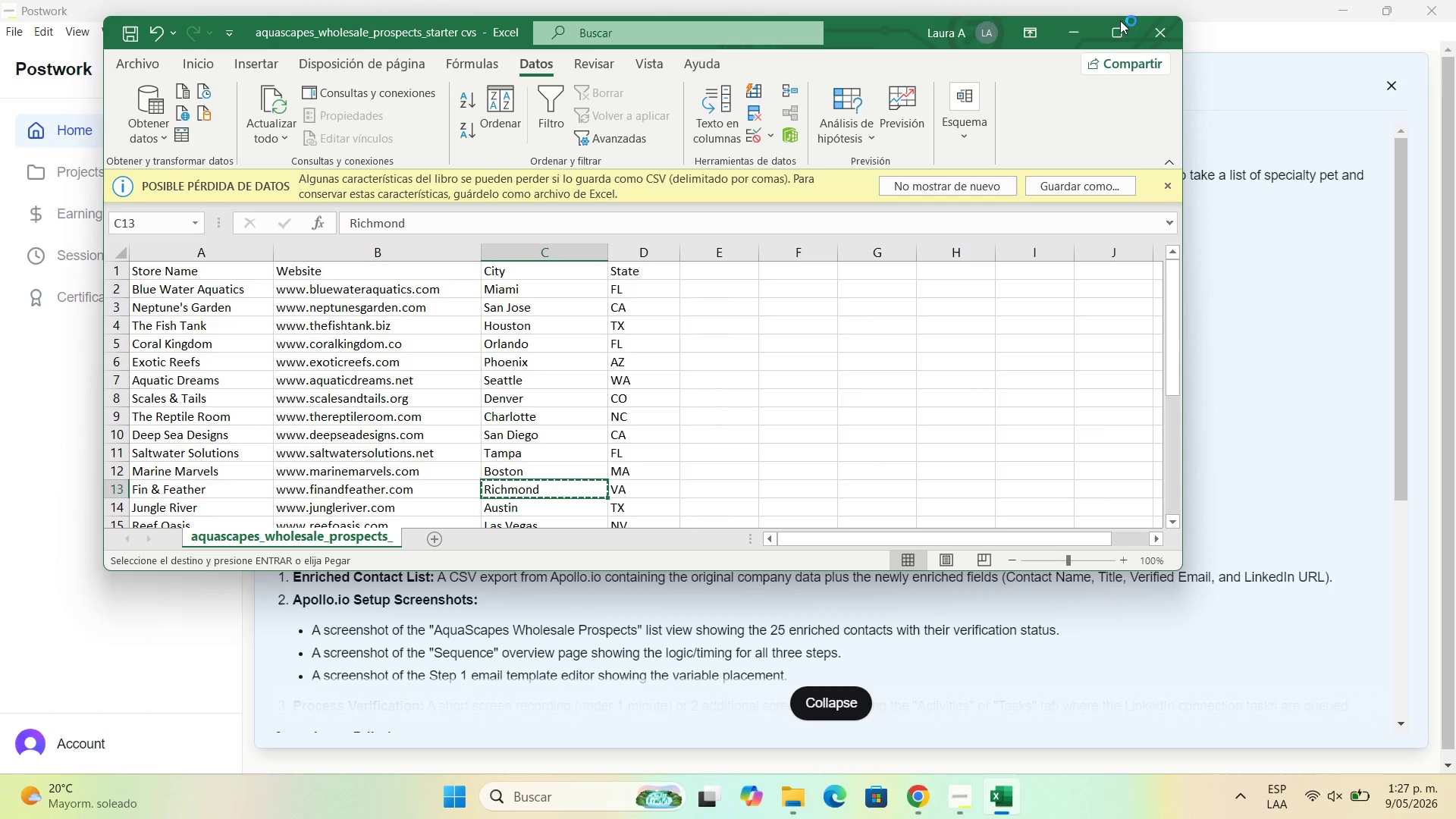 
left_click([1119, 28])
 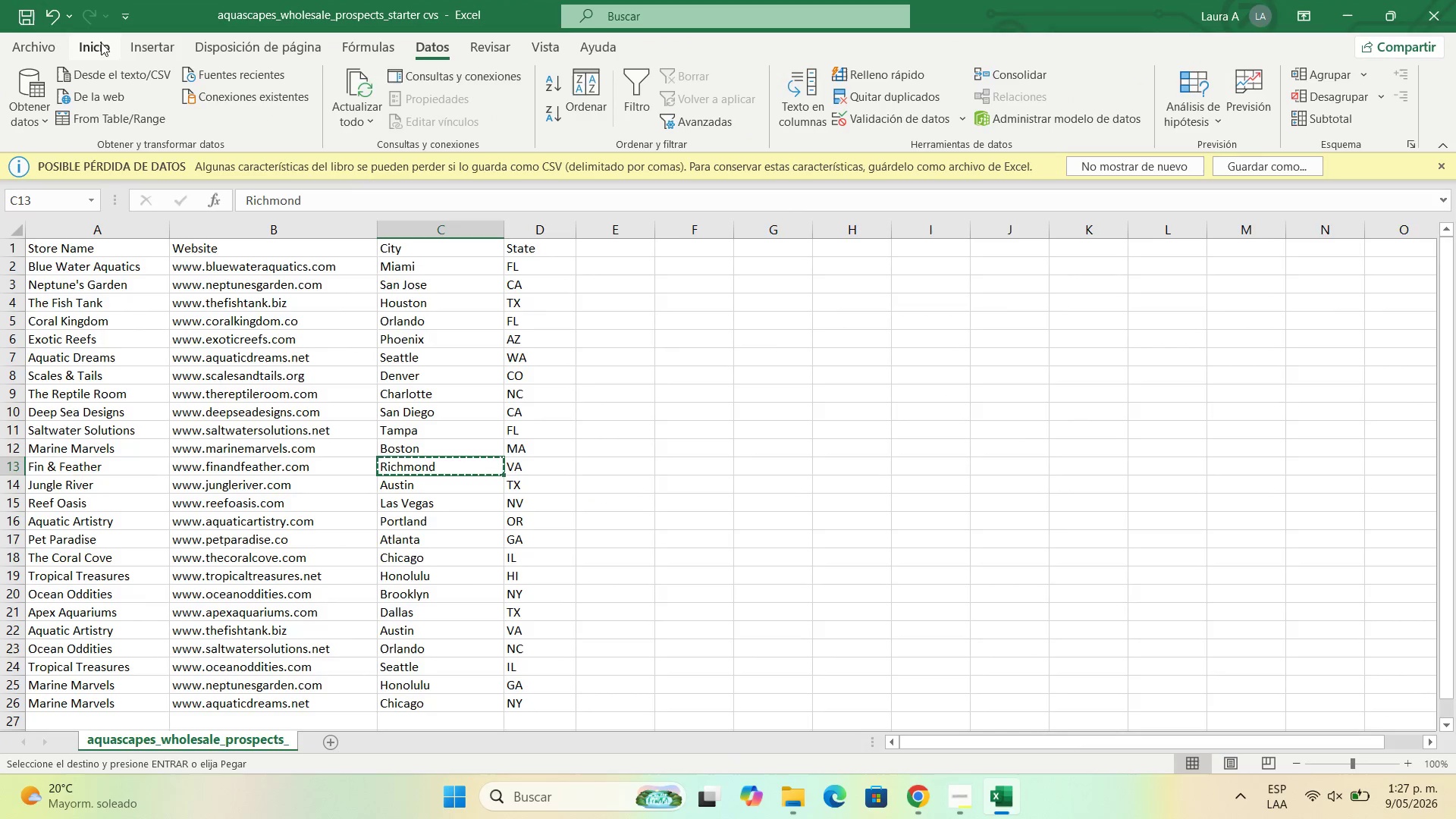 
mouse_move([61, 60])
 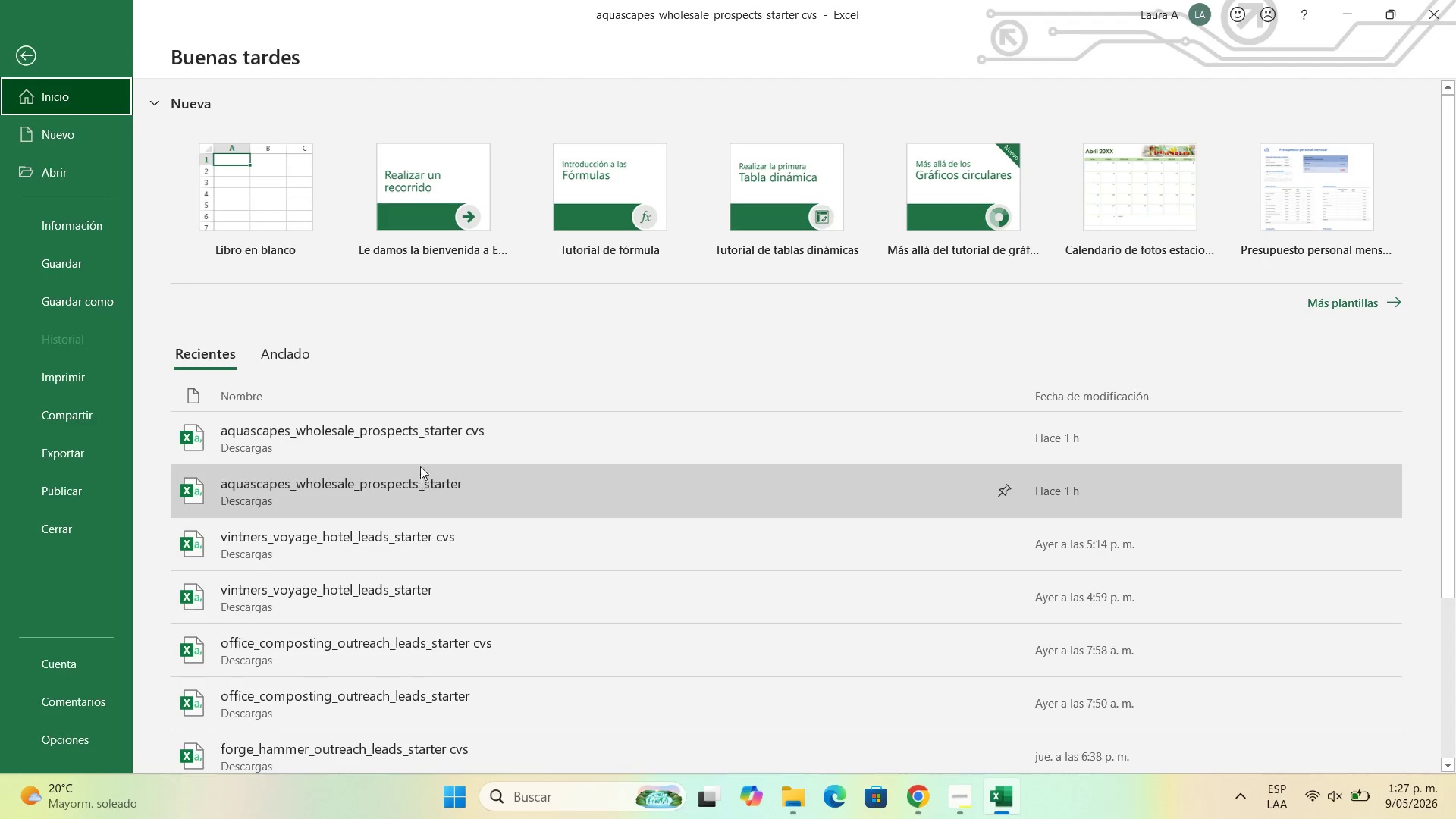 
mouse_move([446, 433])
 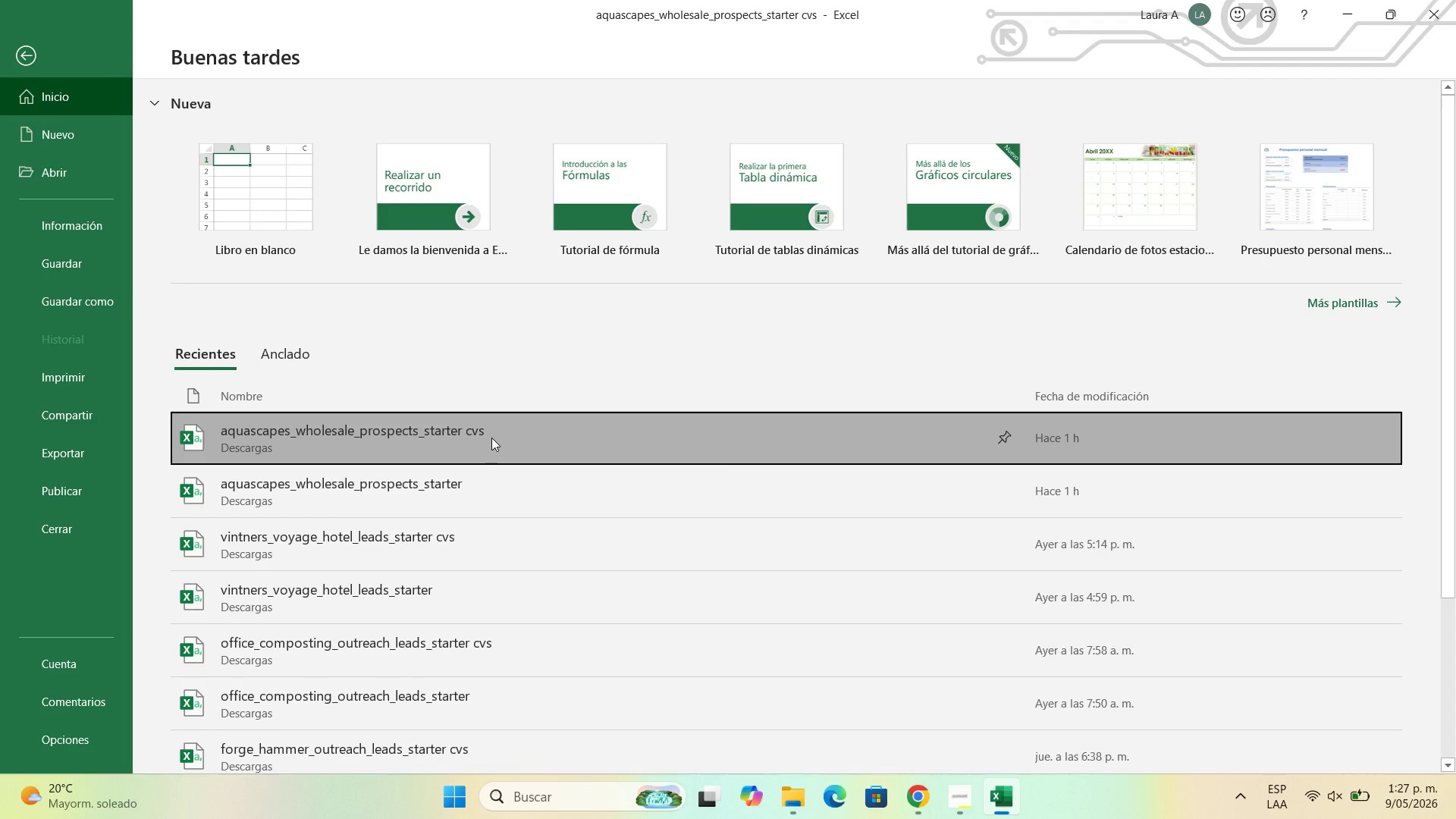 
left_click_drag(start_coordinate=[488, 437], to_coordinate=[234, 439])
 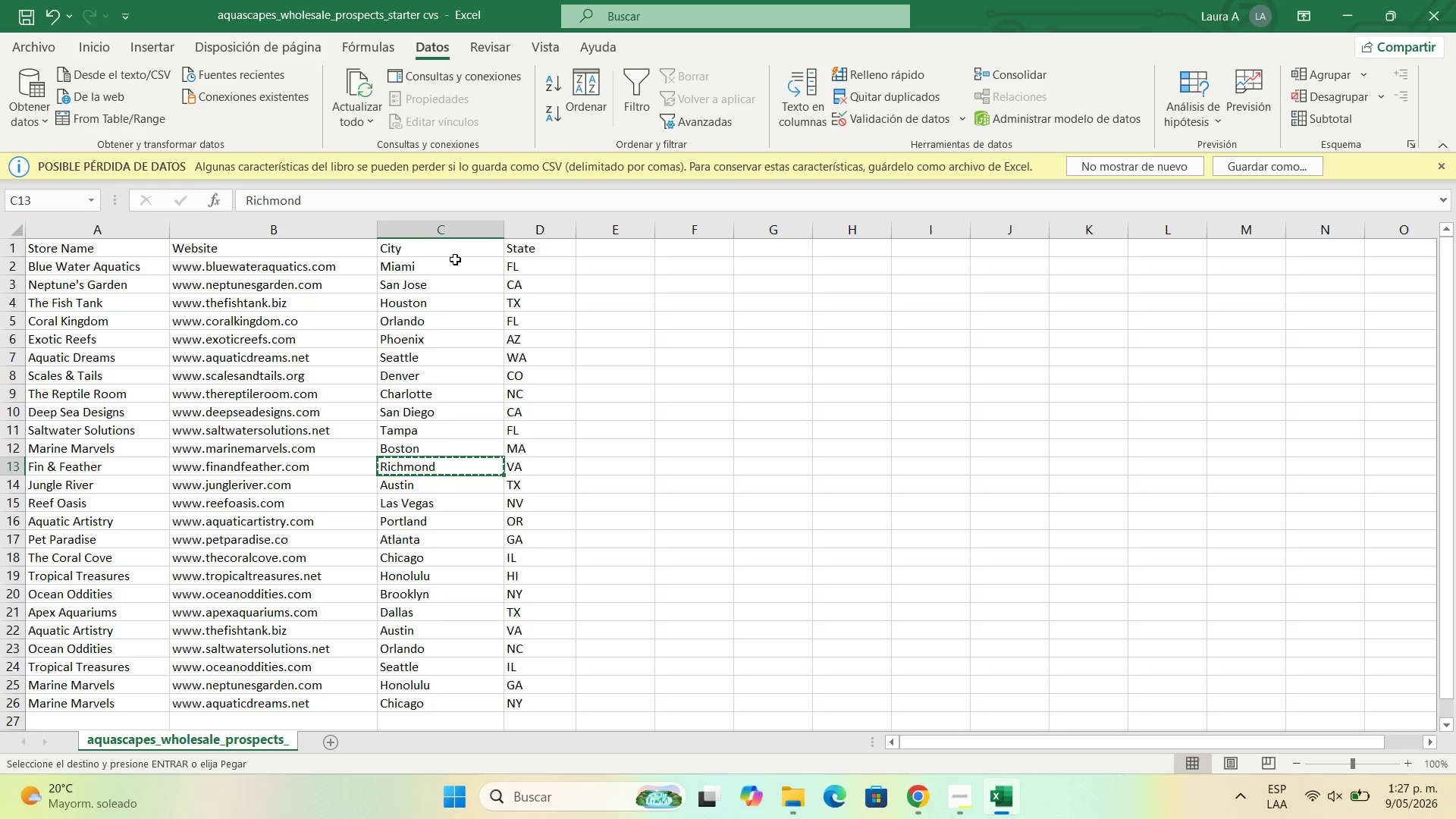 
wait(5.33)
 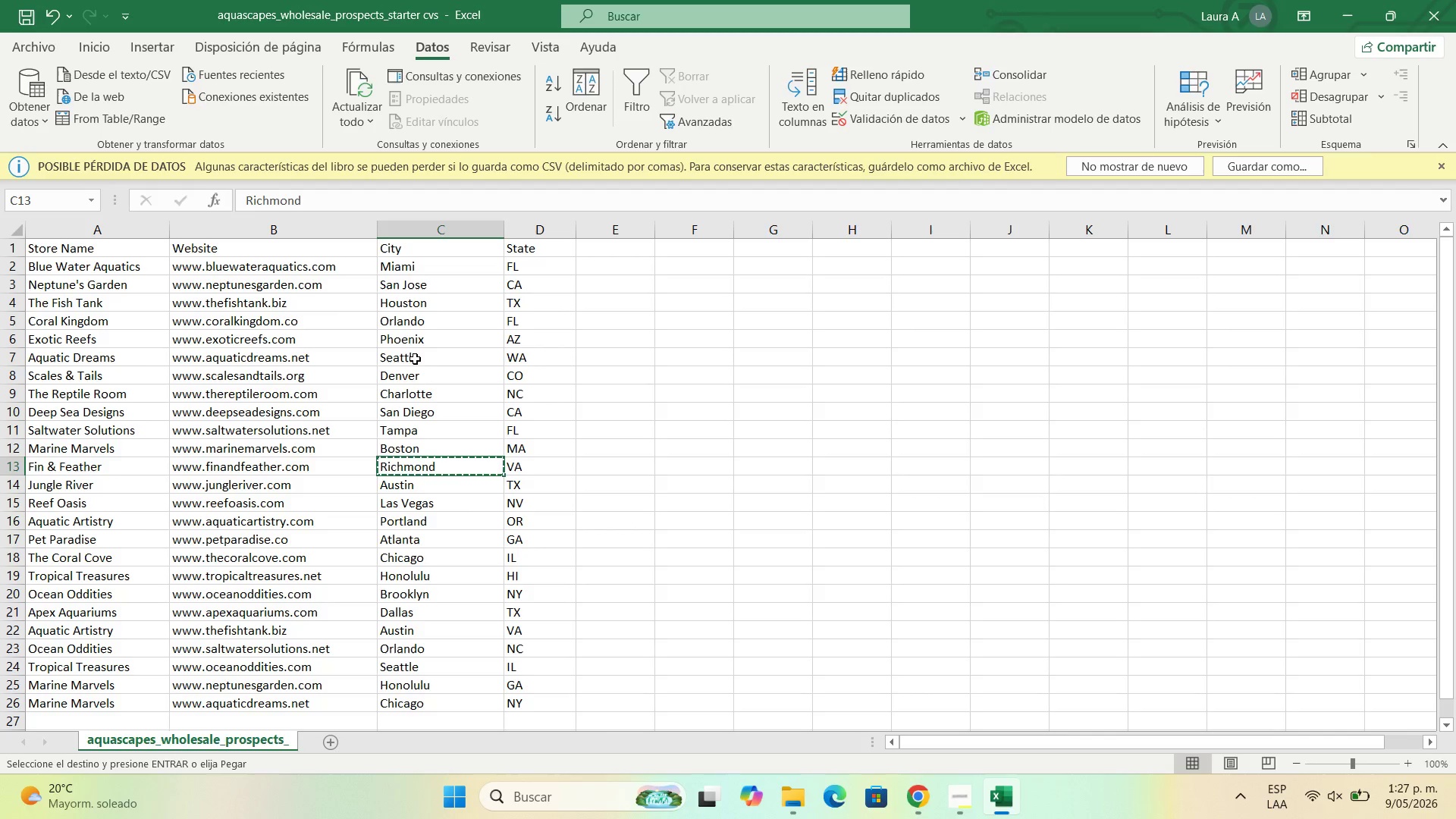 
left_click([789, 799])
 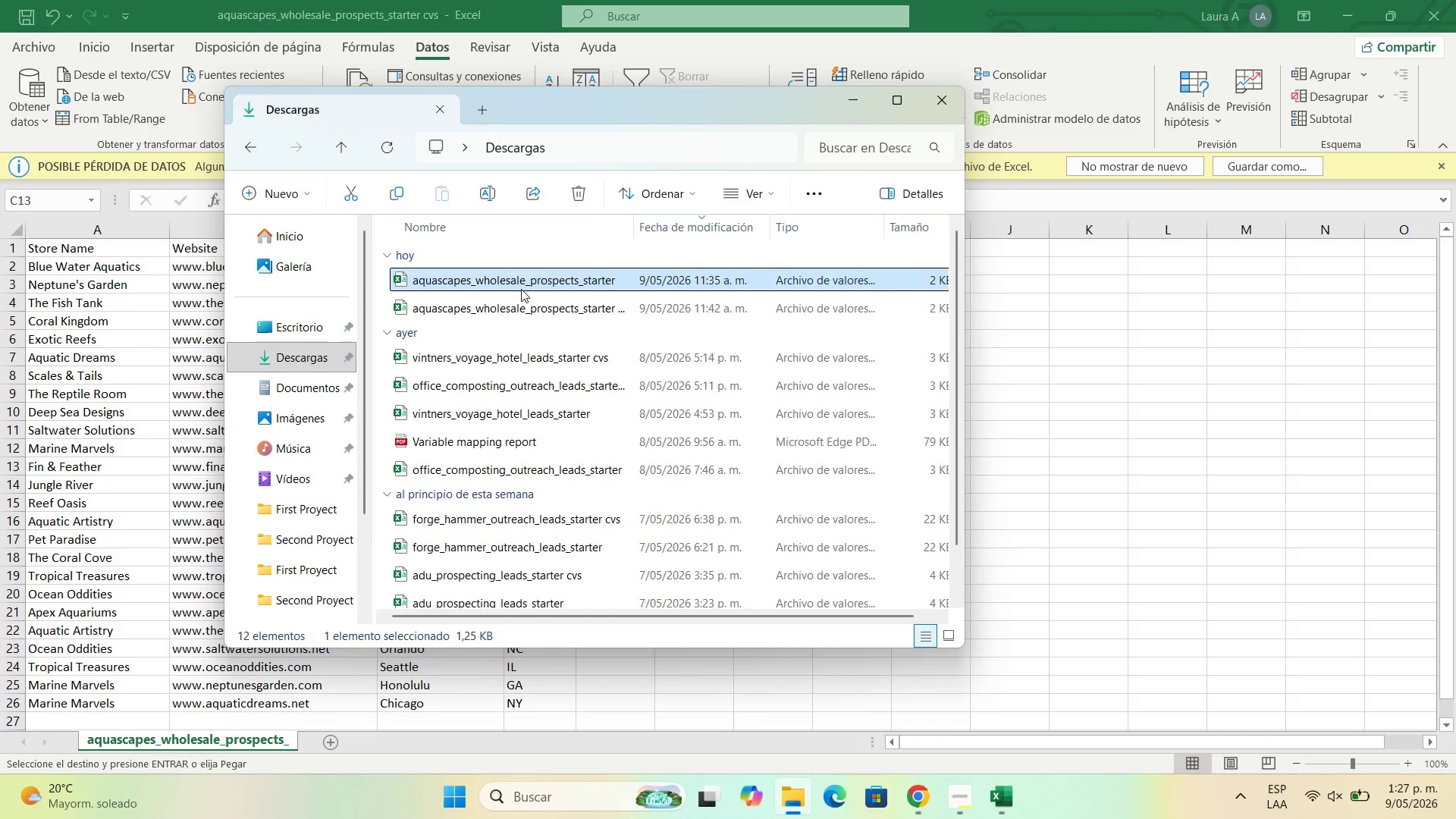 
left_click([541, 275])
 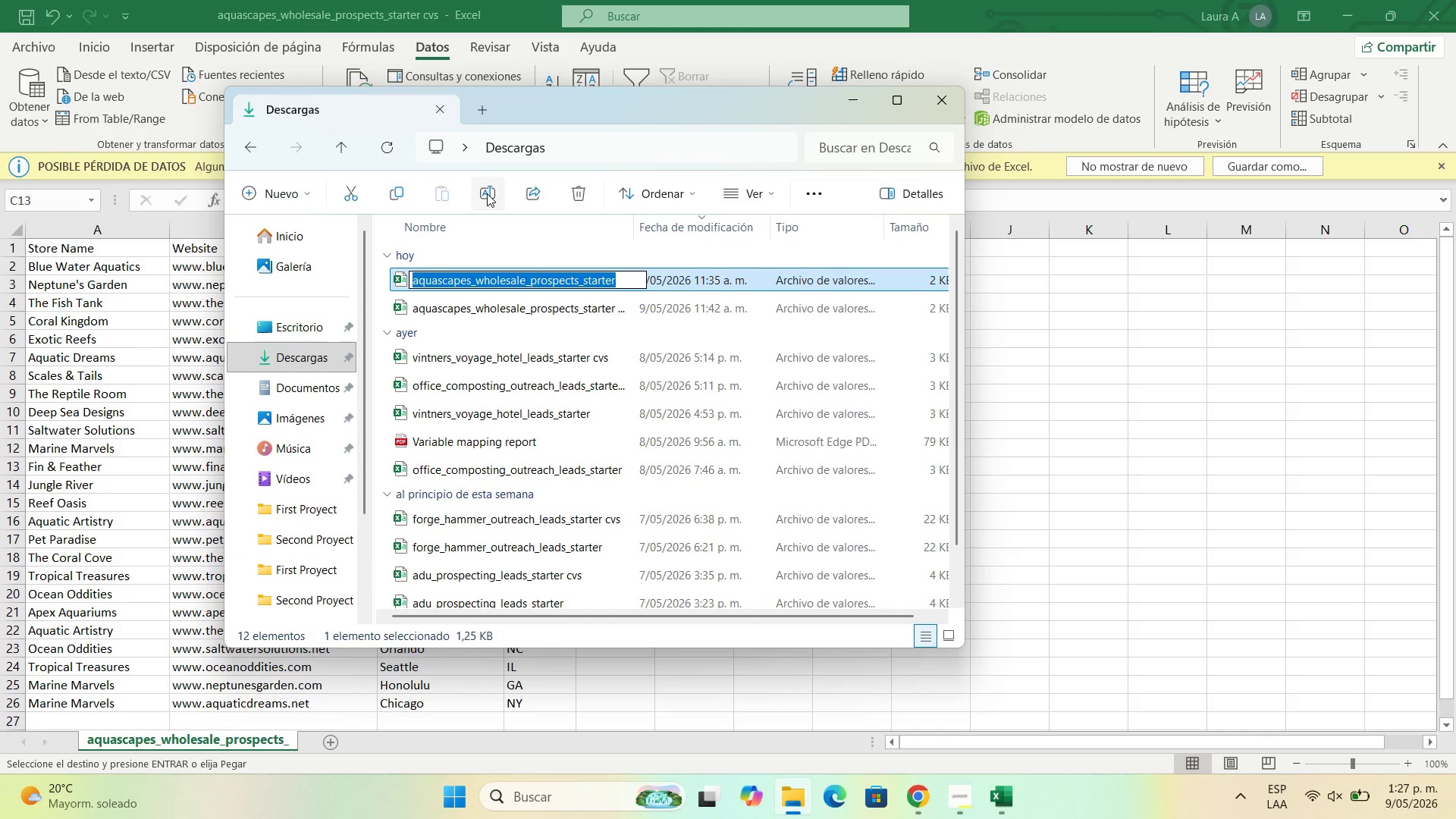 
key(Control+C)
 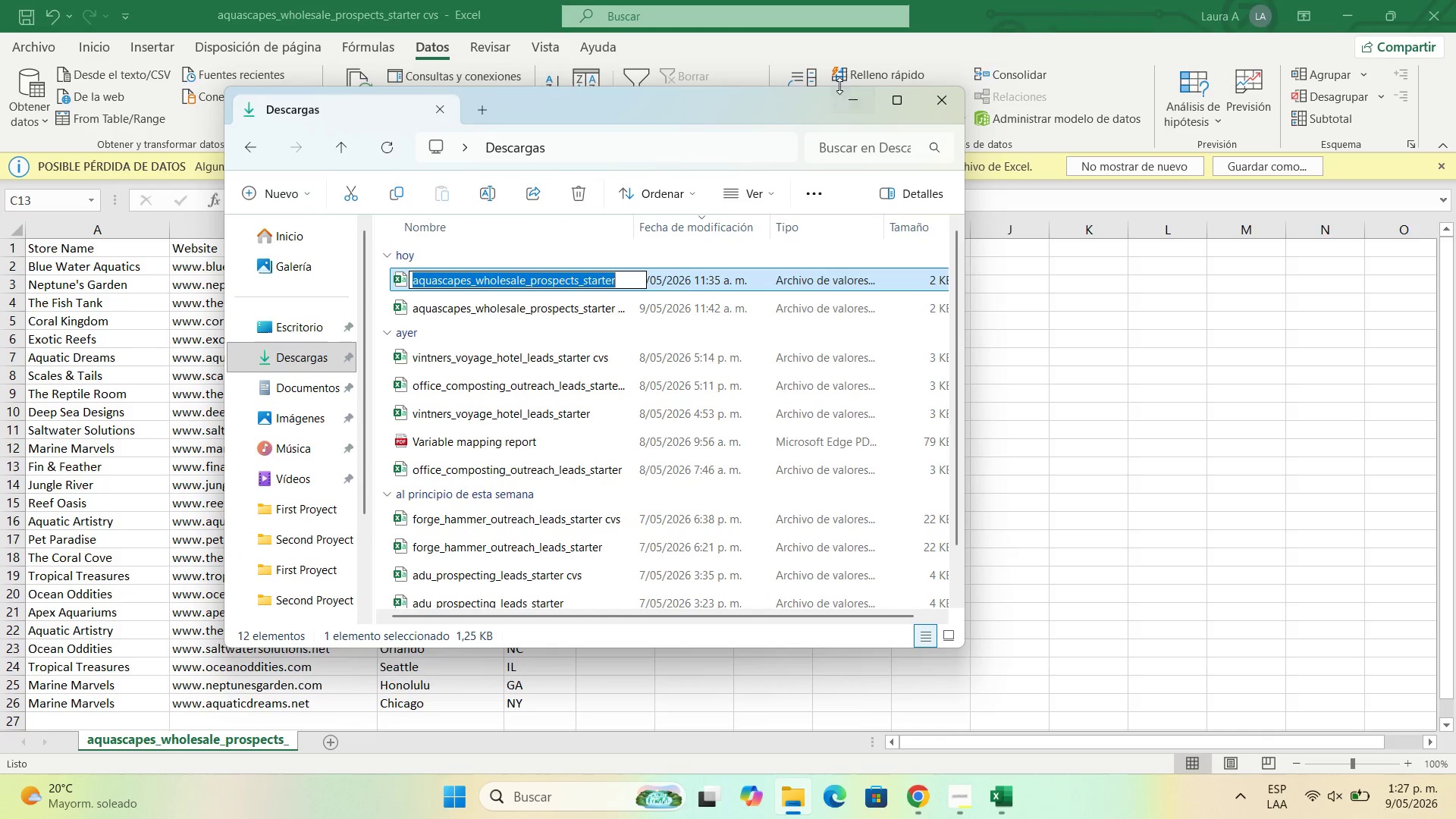 
left_click([859, 105])
 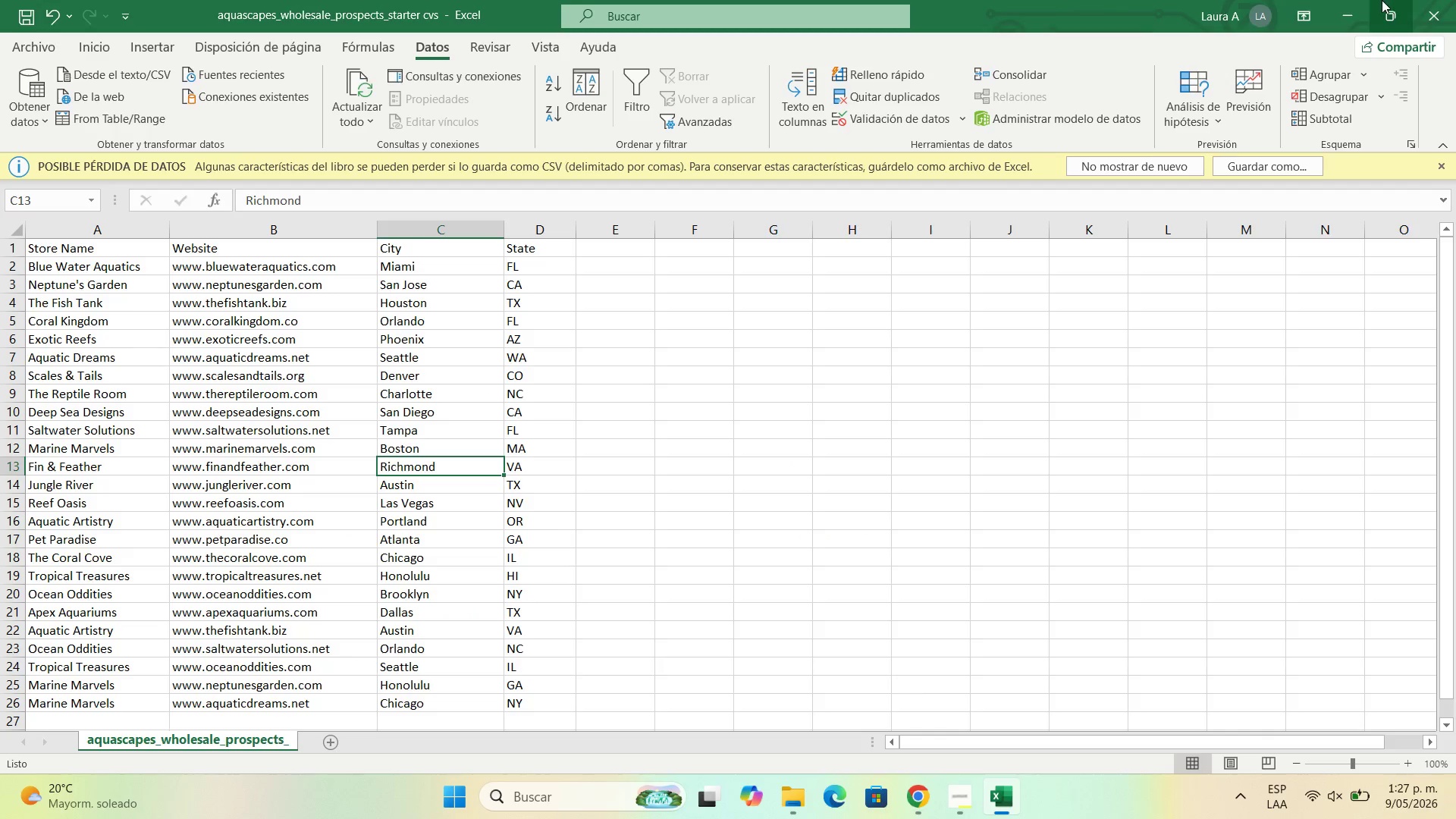 
left_click([1360, 0])